 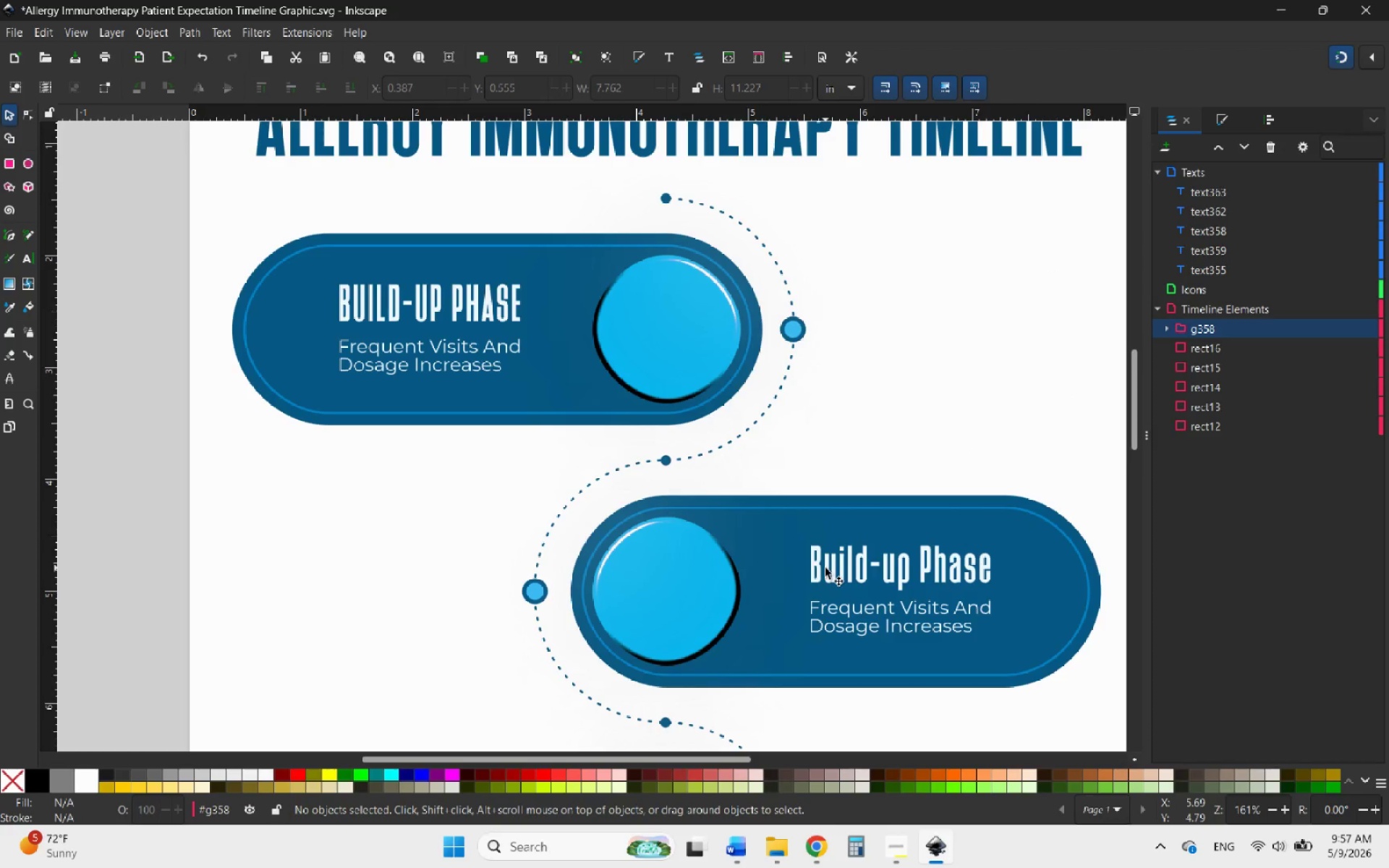 
double_click([820, 569])
 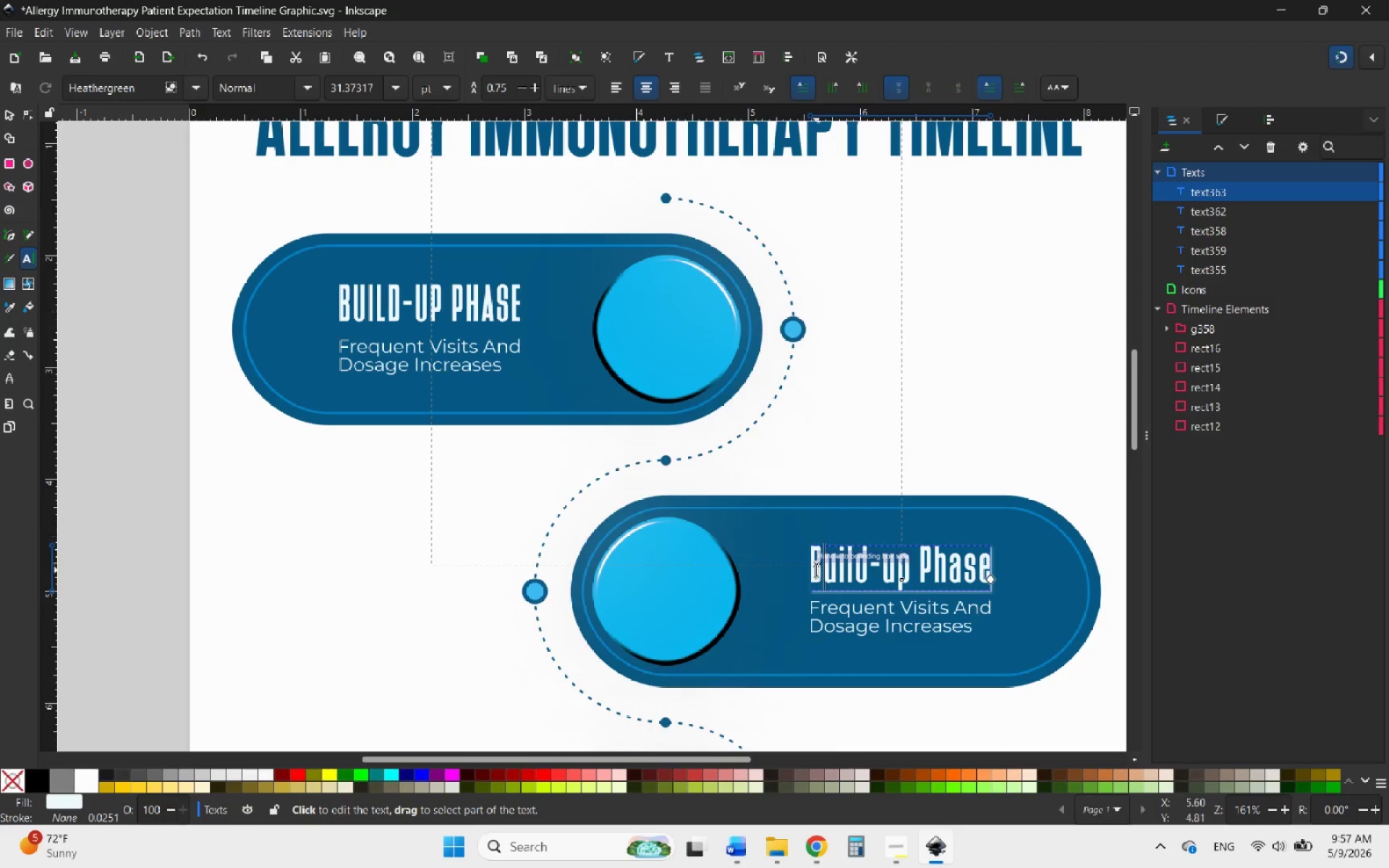 
left_click_drag(start_coordinate=[812, 571], to_coordinate=[992, 566])
 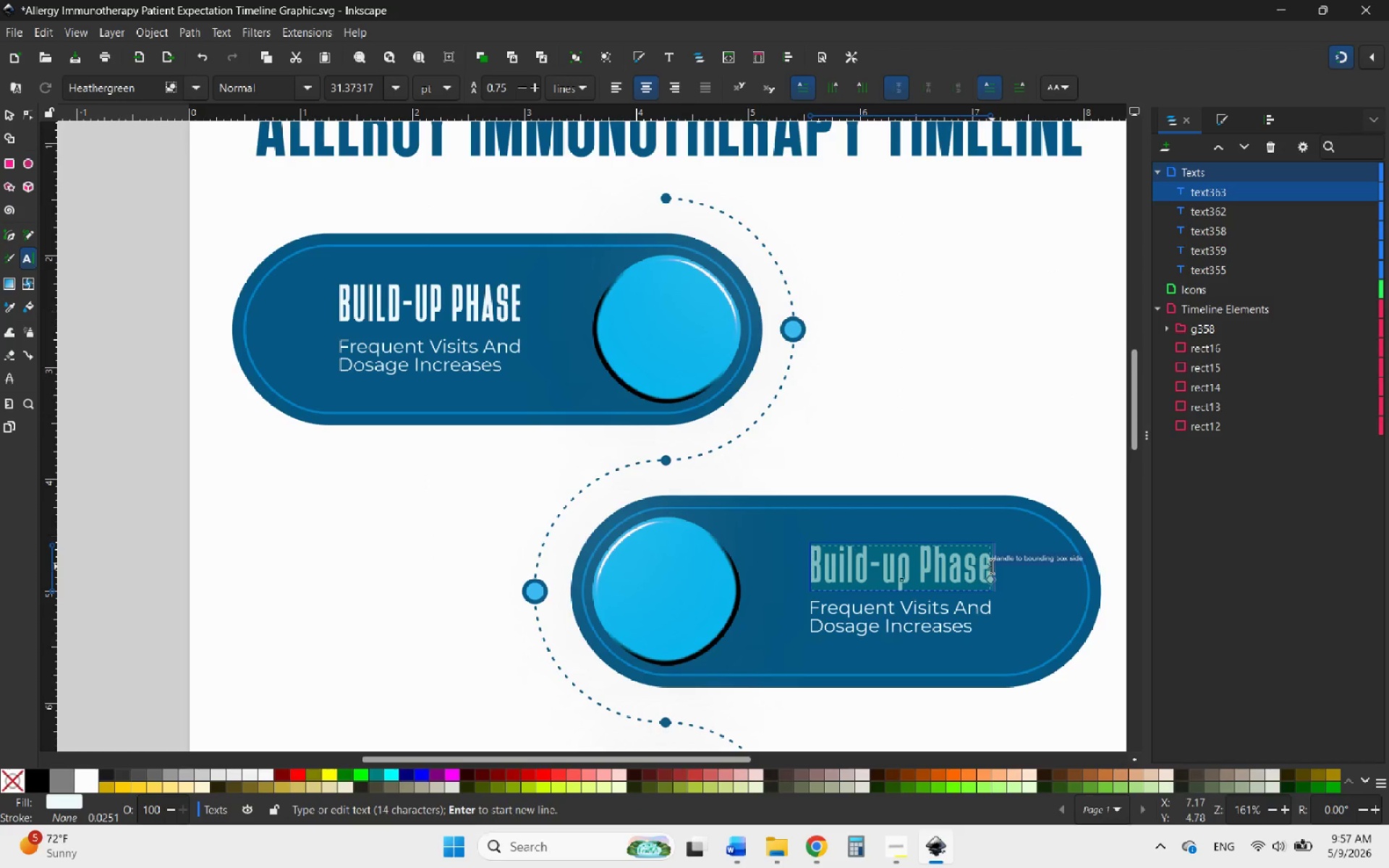 
key(Control+V)
 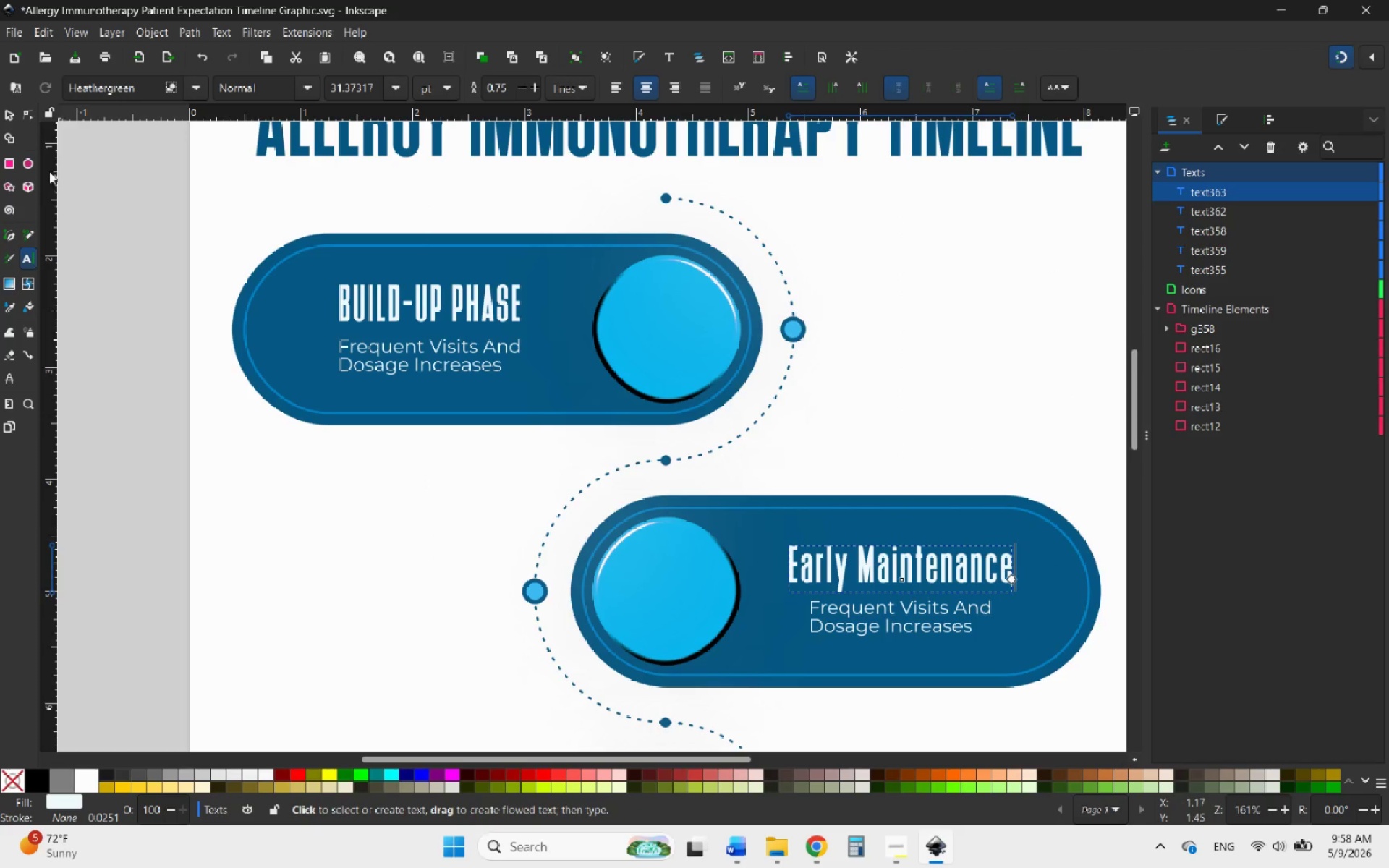 
left_click([8, 117])
 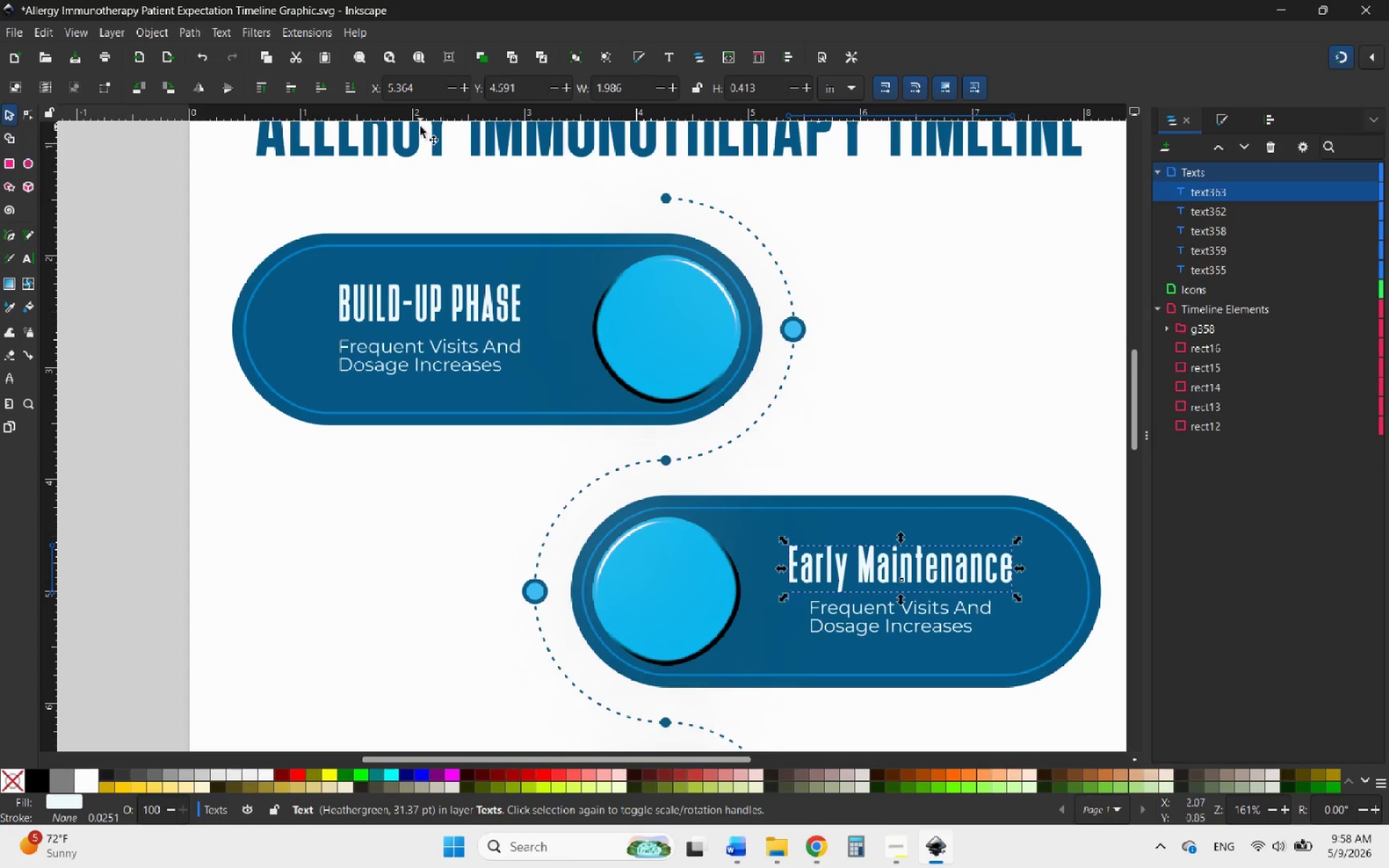 
left_click([297, 32])
 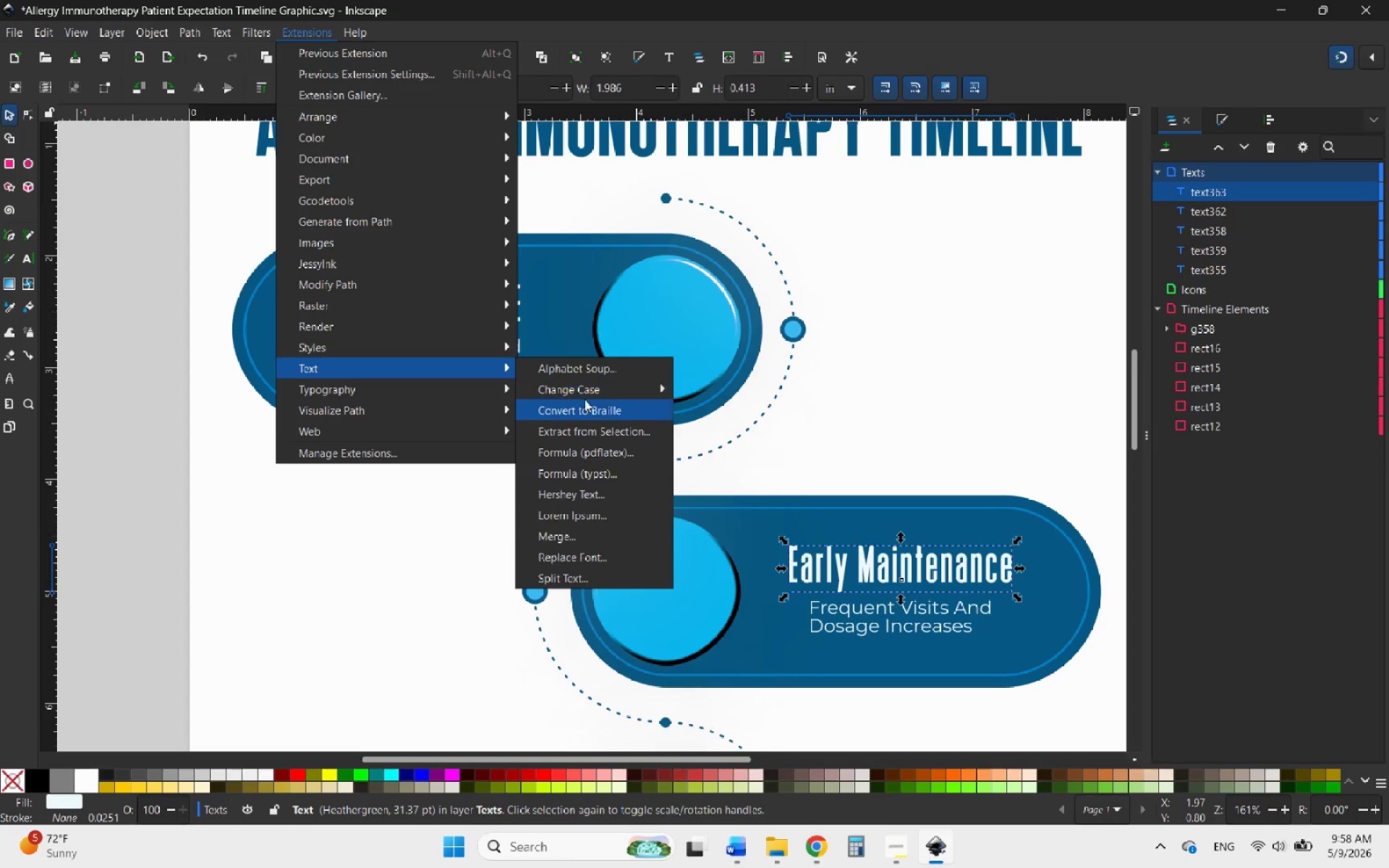 
wait(6.17)
 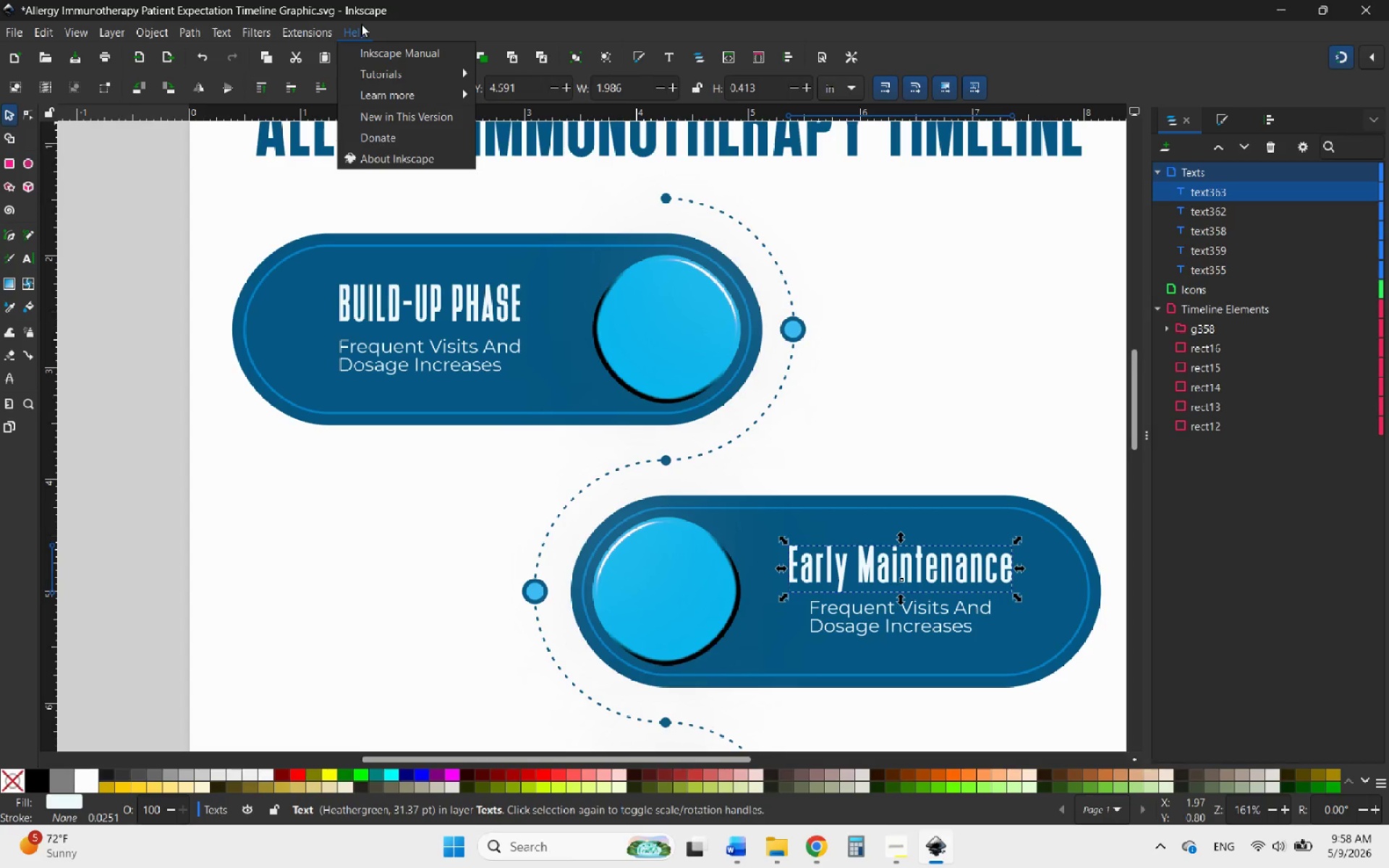 
left_click([707, 491])
 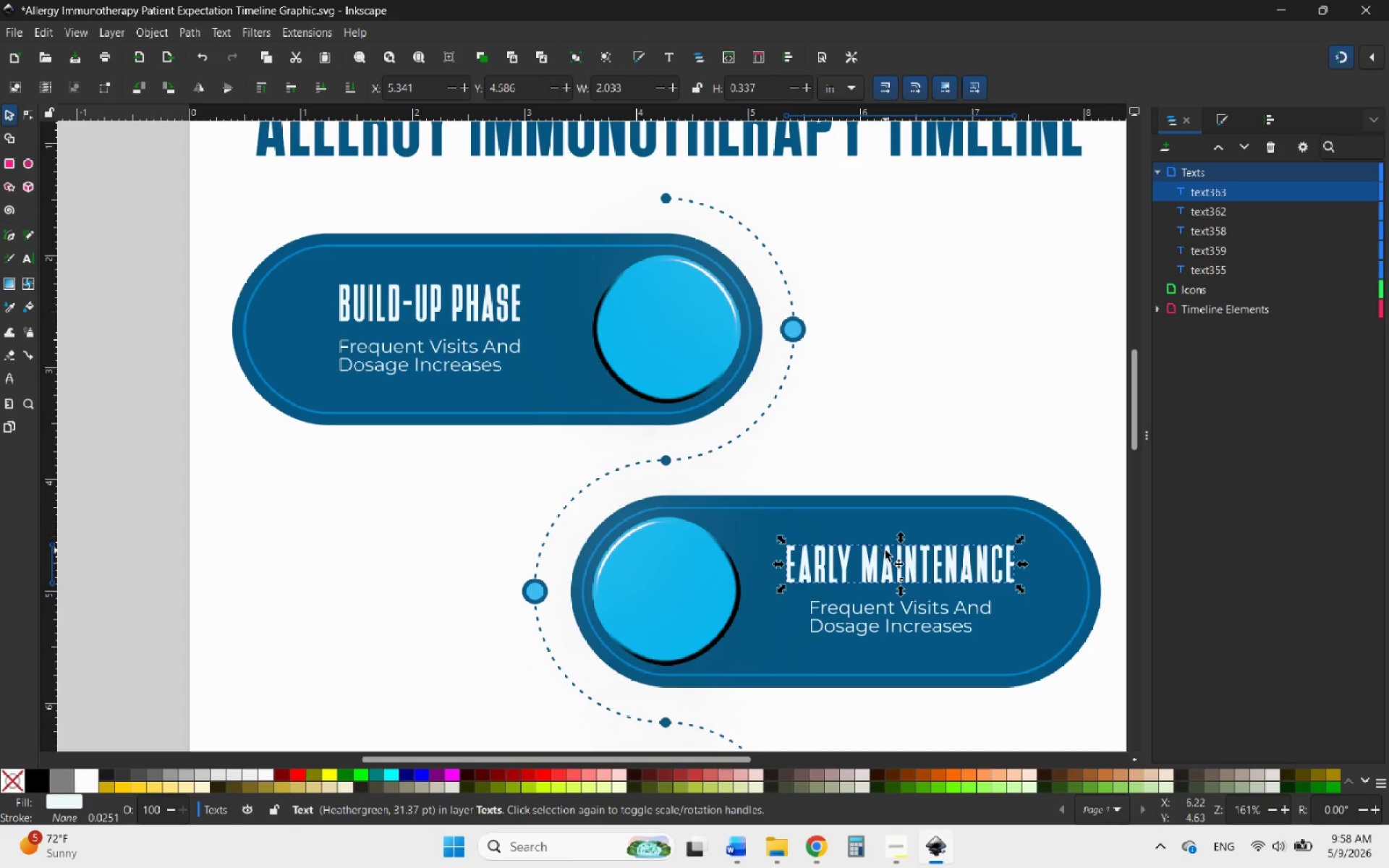 
left_click_drag(start_coordinate=[857, 612], to_coordinate=[836, 611])
 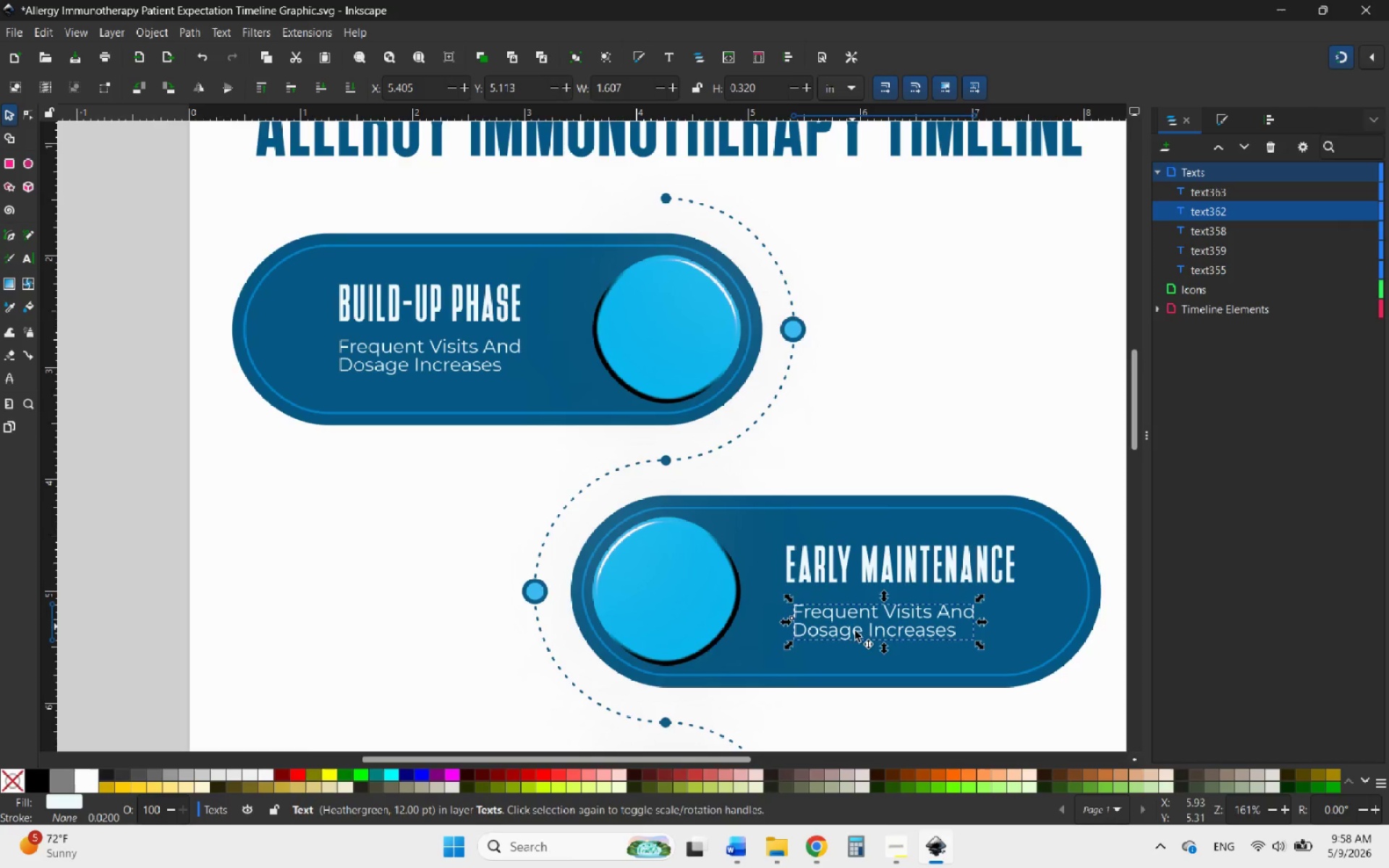 
hold_key(key=ControlLeft, duration=0.41)
scroll: coordinate [857, 634], scroll_direction: up, amount: 4.0
 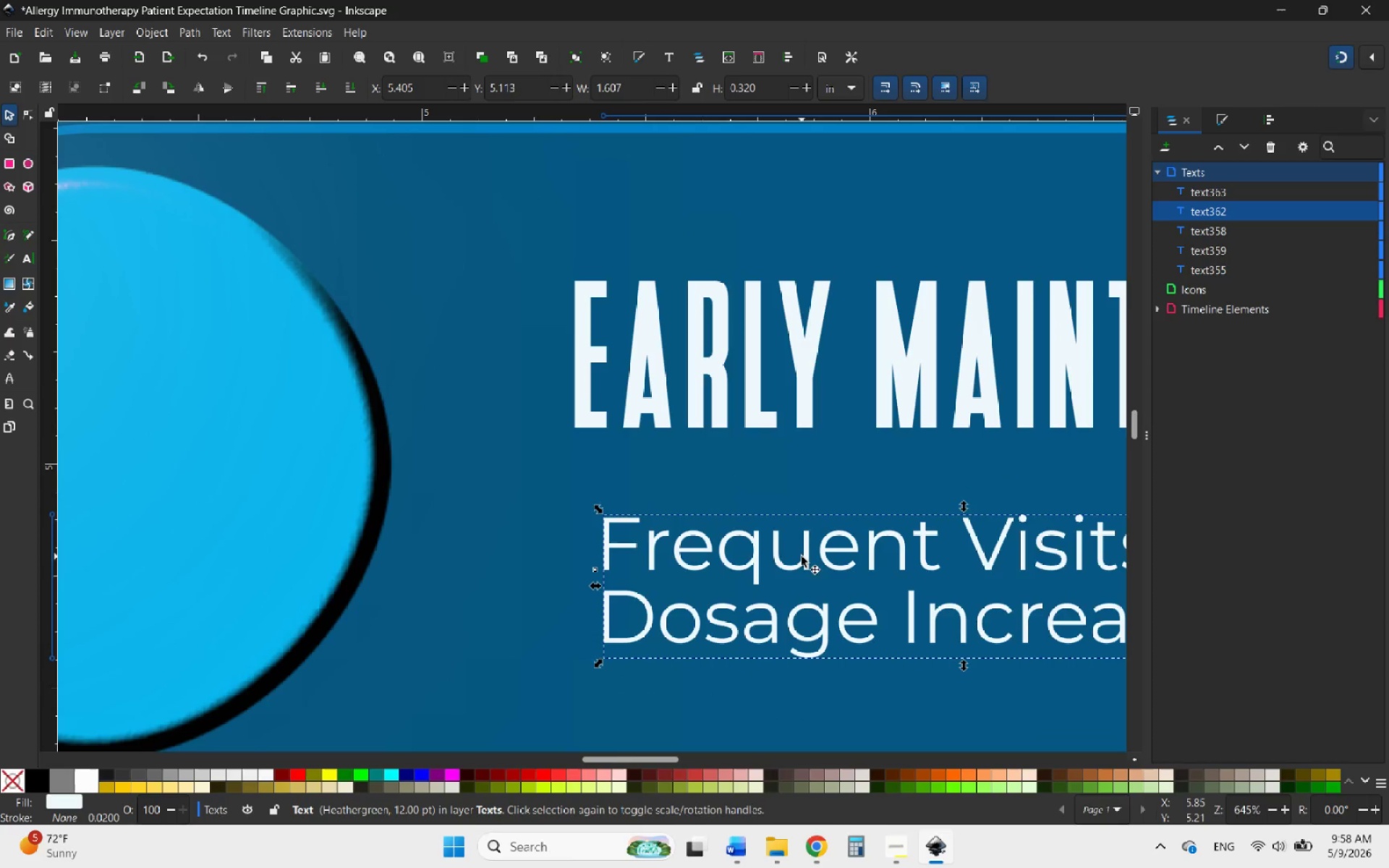 
left_click_drag(start_coordinate=[801, 561], to_coordinate=[761, 543])
 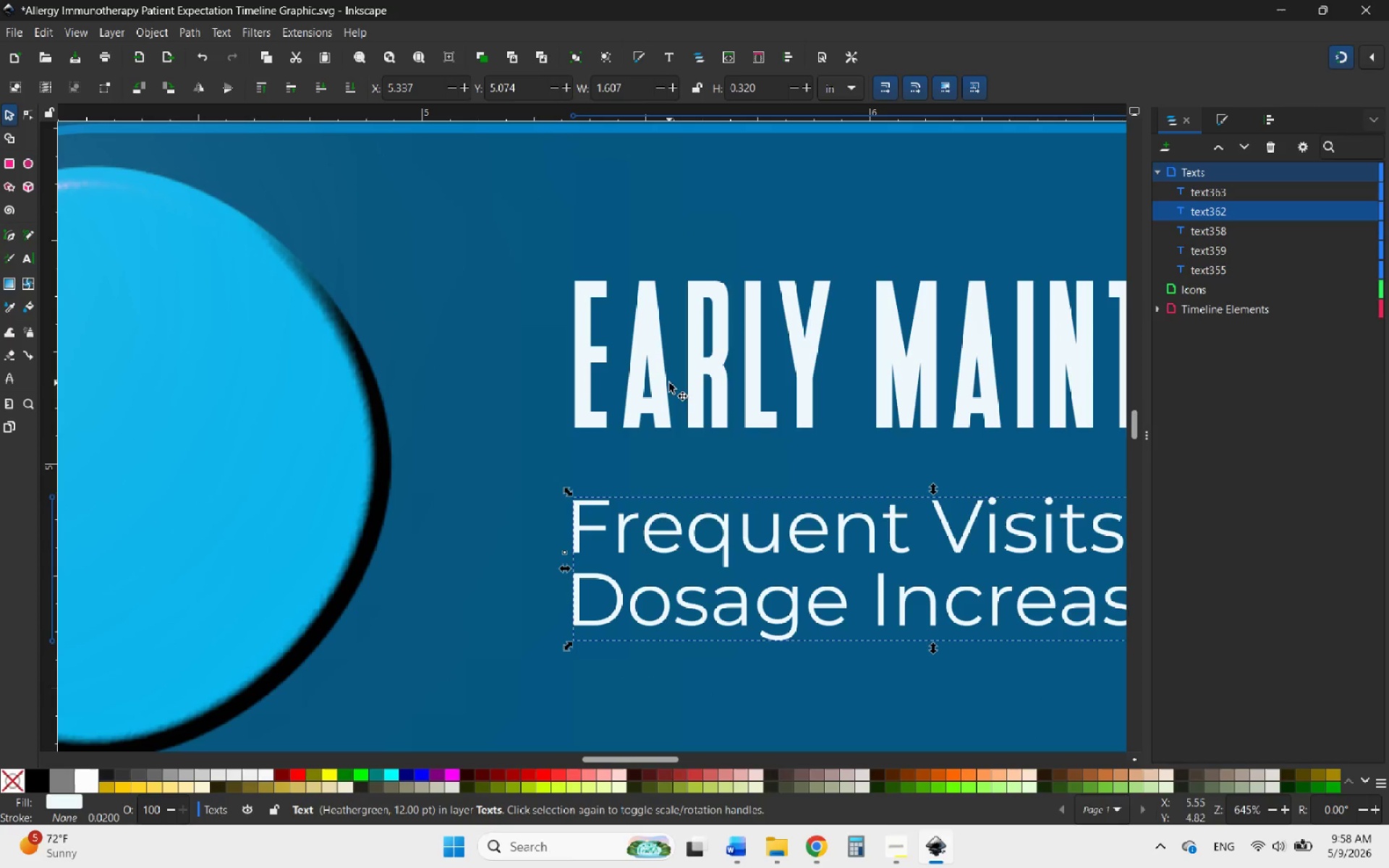 
left_click_drag(start_coordinate=[669, 383], to_coordinate=[661, 462])
 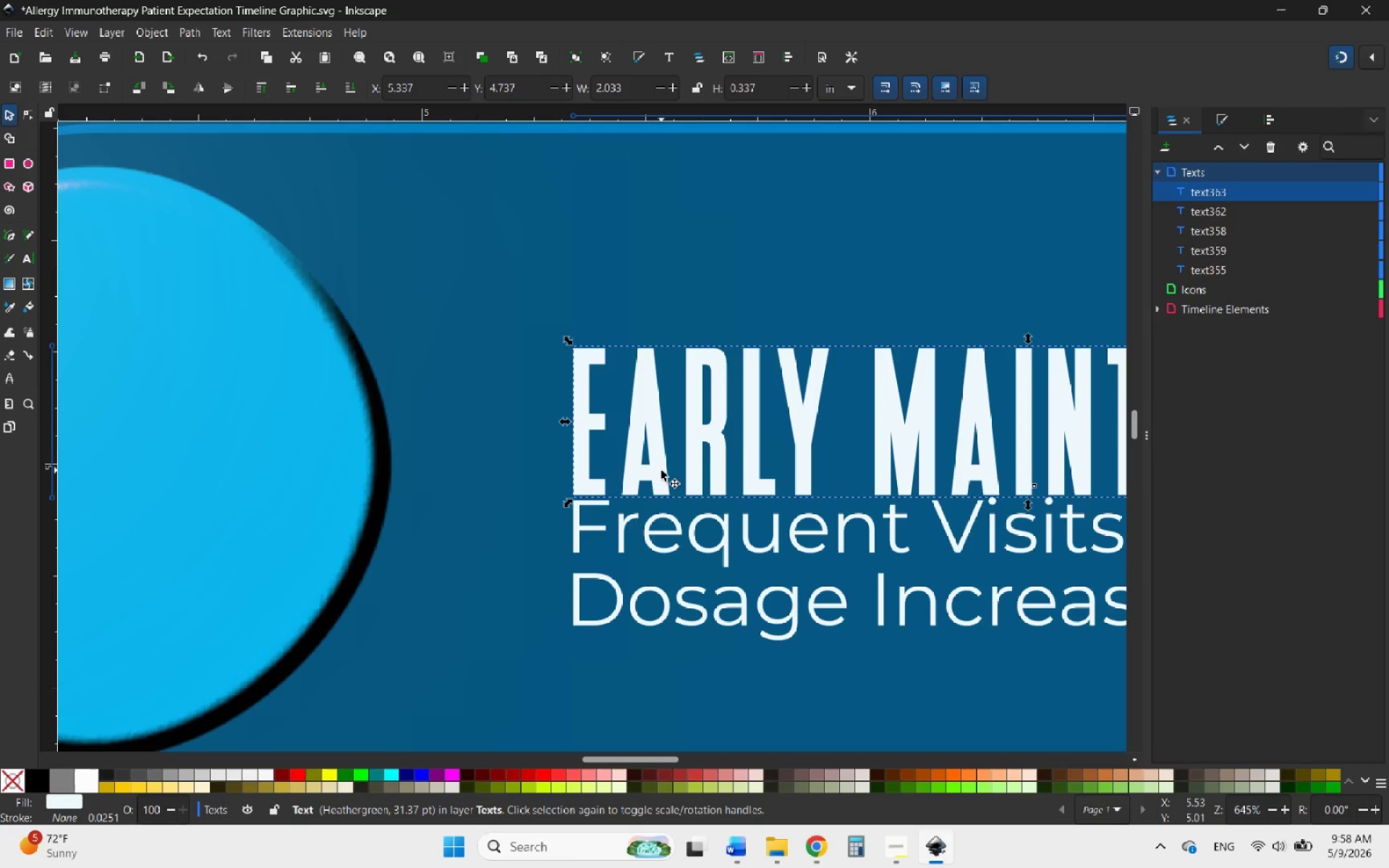 
left_click_drag(start_coordinate=[660, 464], to_coordinate=[653, 422])
 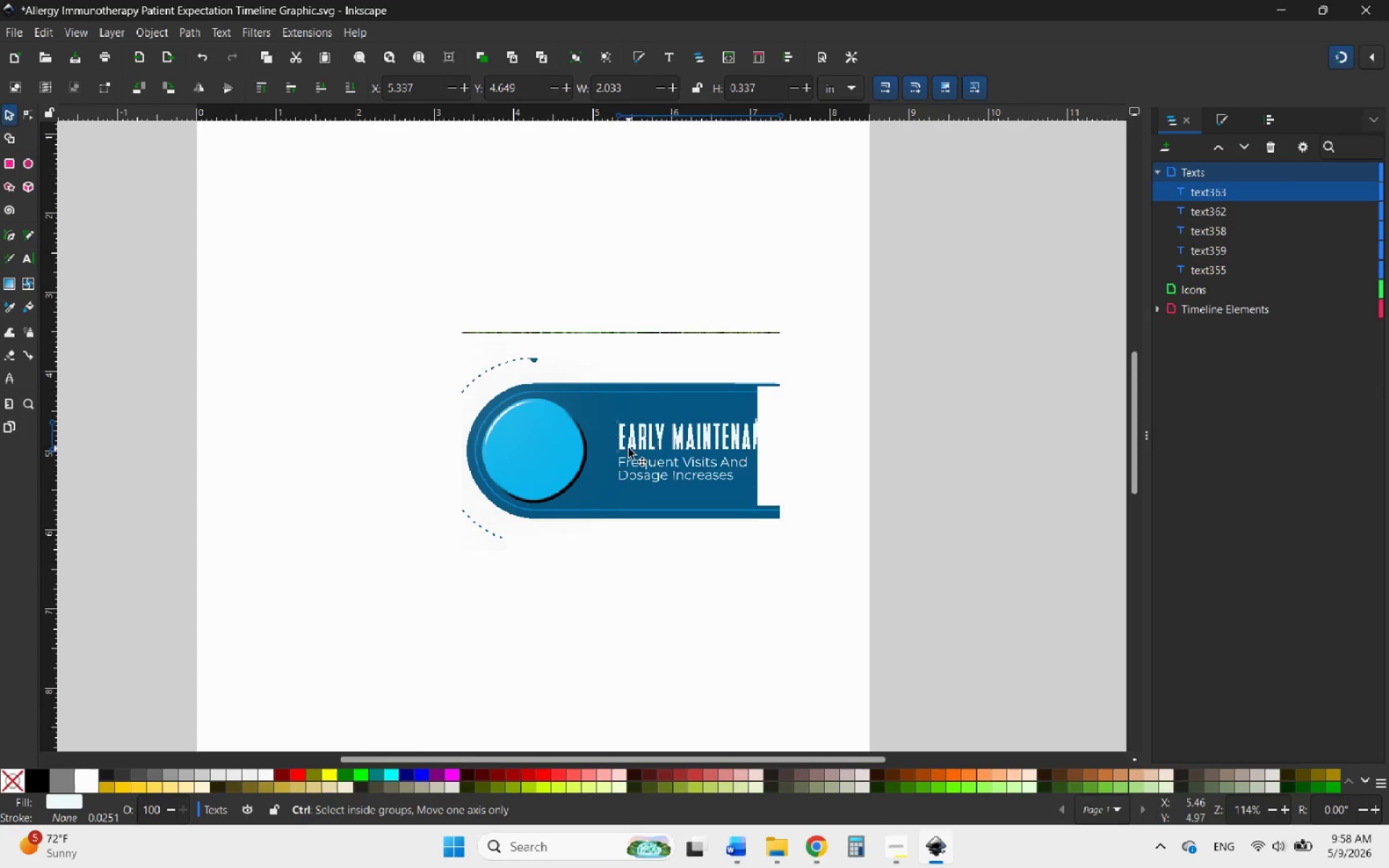 
hold_key(key=ControlLeft, duration=2.36)
 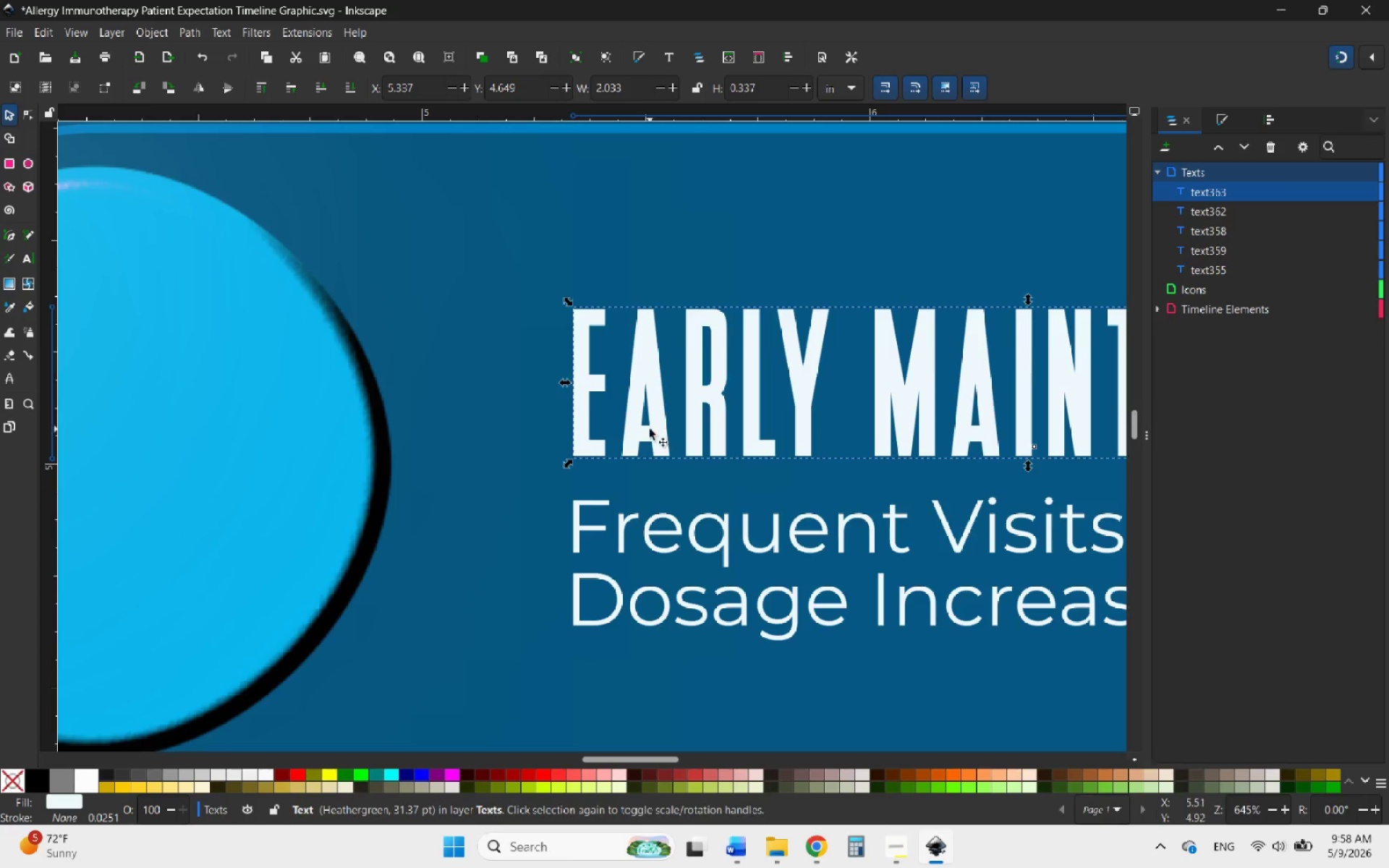 
hold_key(key=ControlLeft, duration=0.67)
scroll: coordinate [629, 448], scroll_direction: down, amount: 5.0
 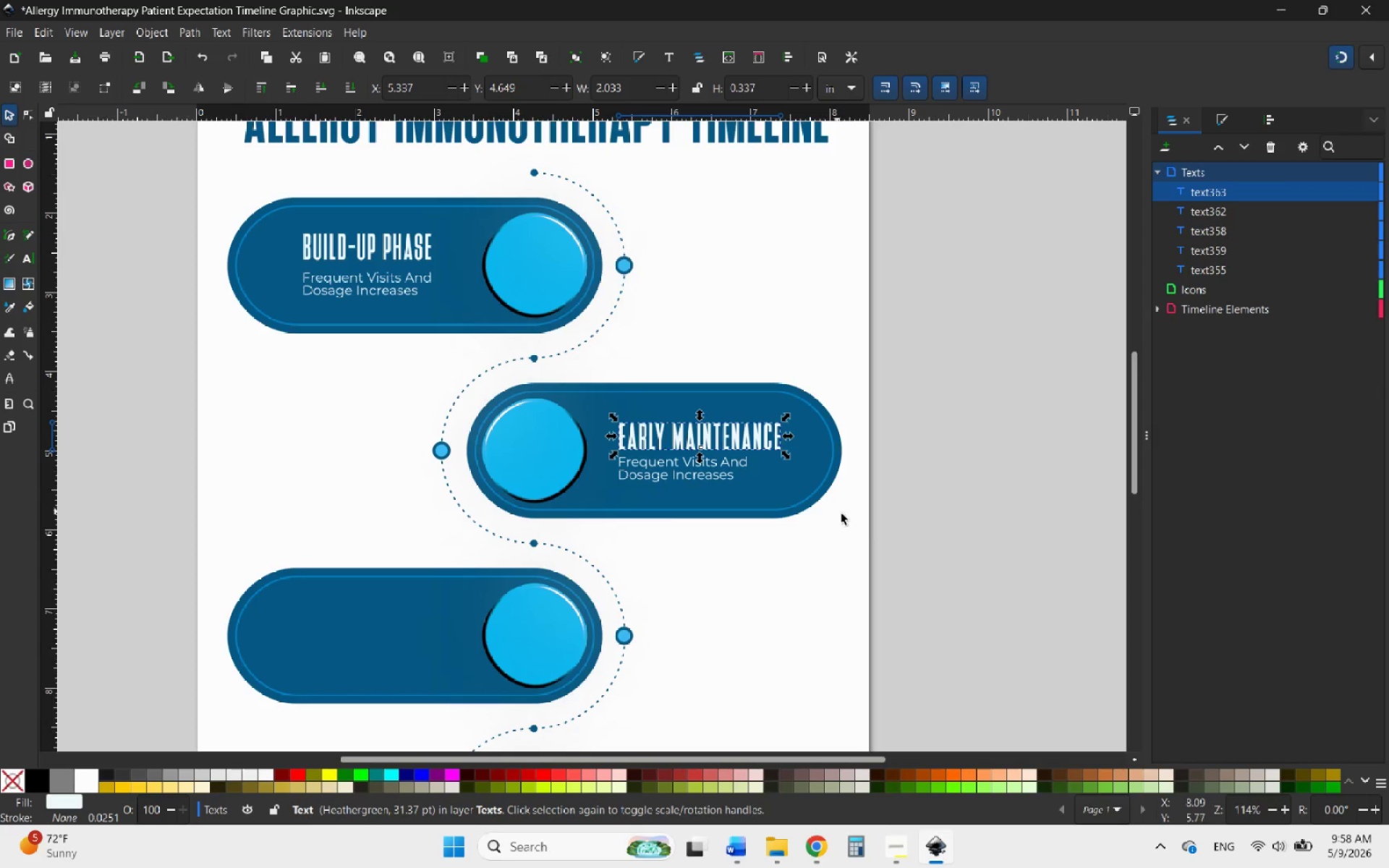 
left_click([880, 531])
 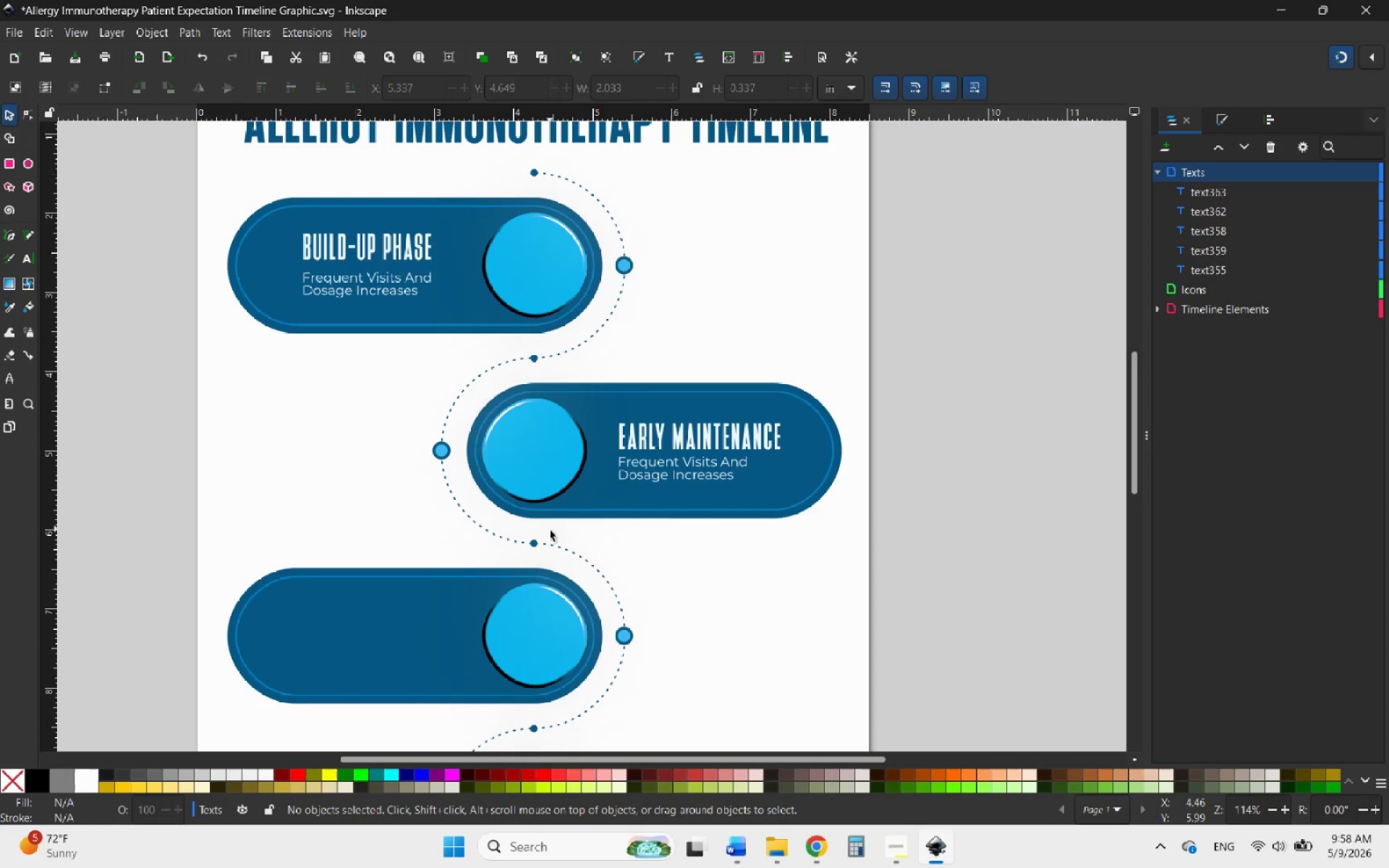 
hold_key(key=ControlLeft, duration=1.47)
scroll: coordinate [304, 250], scroll_direction: up, amount: 3.0
 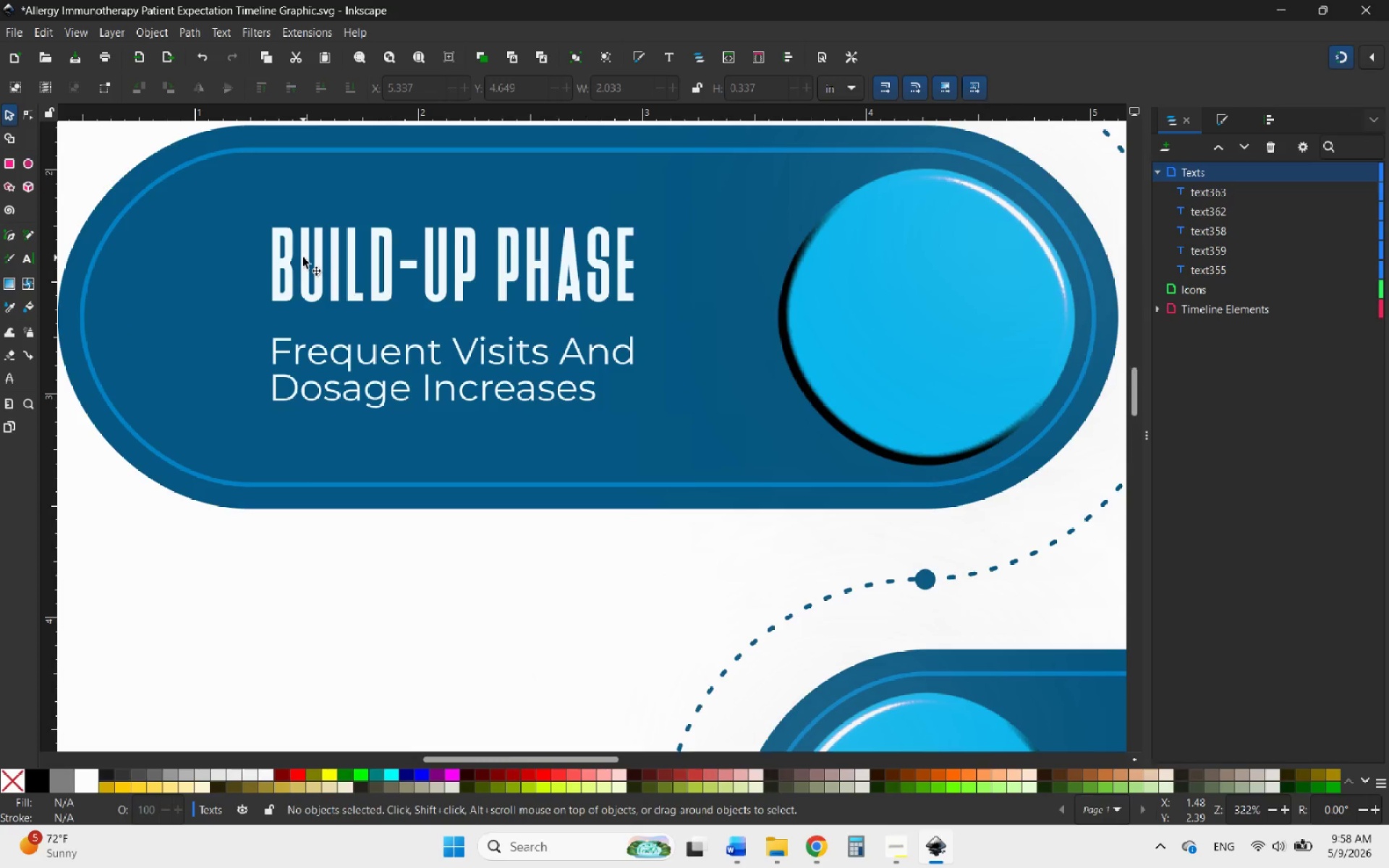 
left_click([303, 258])
 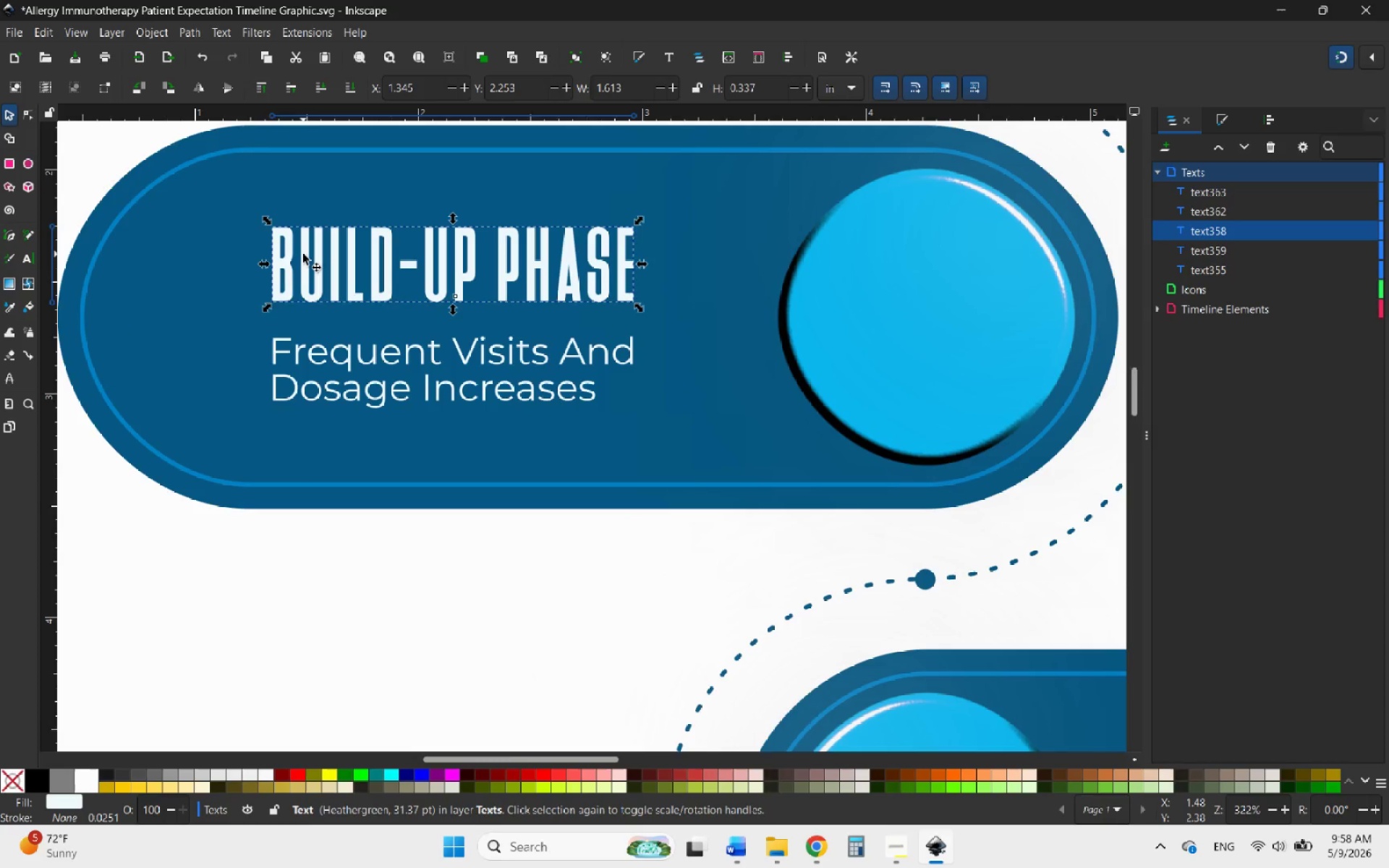 
left_click_drag(start_coordinate=[303, 254], to_coordinate=[305, 279])
 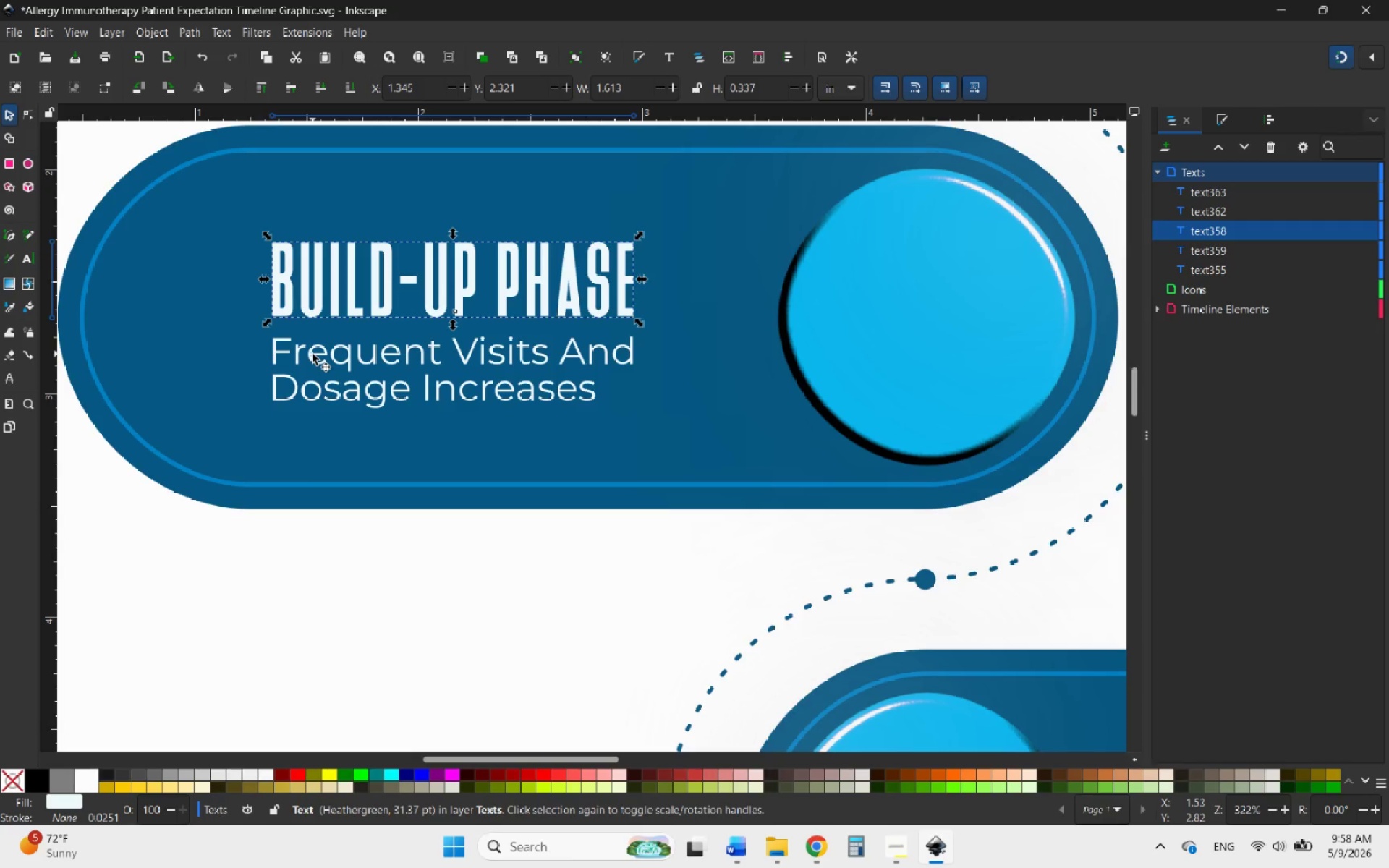 
hold_key(key=ControlLeft, duration=2.09)
 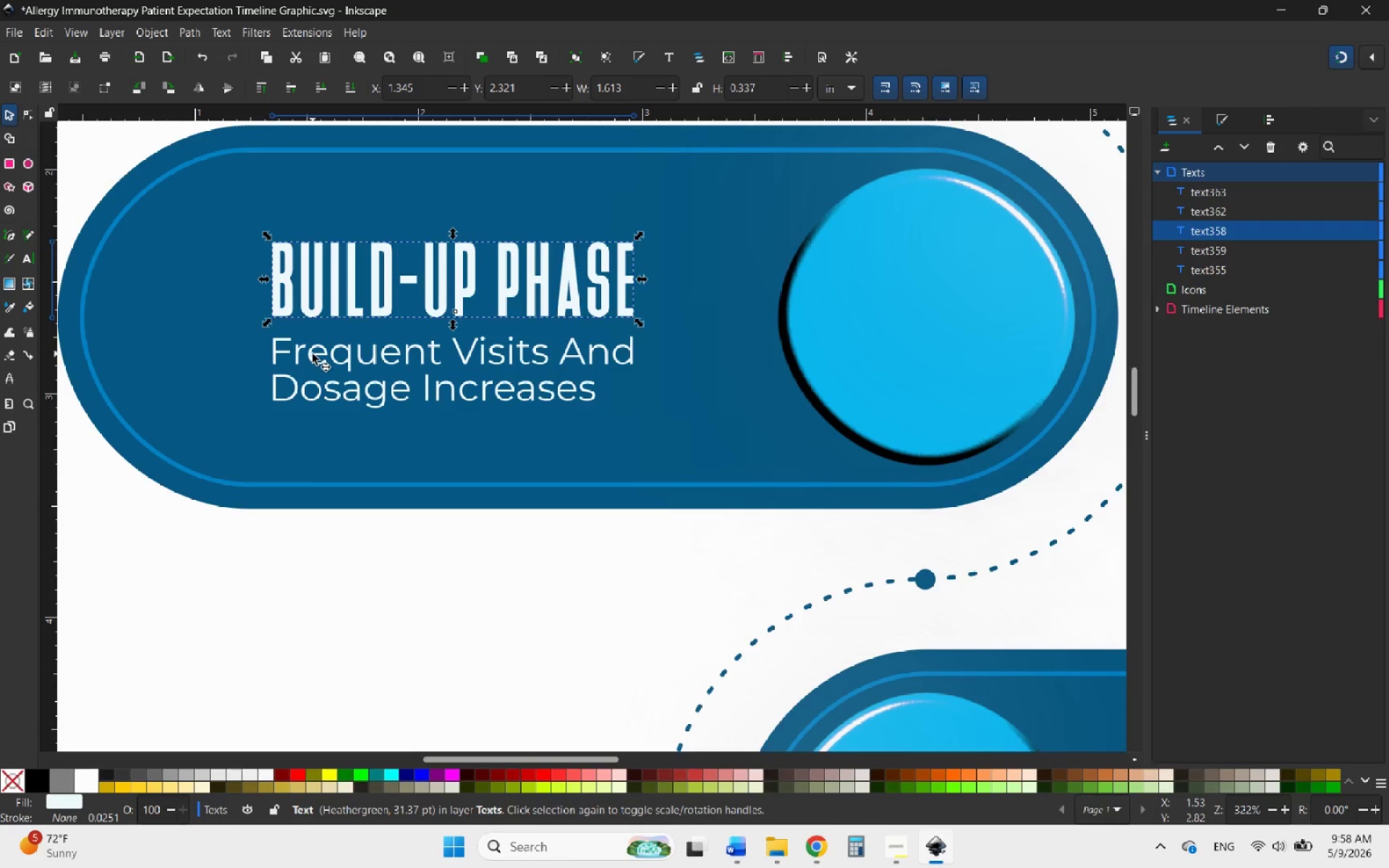 
hold_key(key=ShiftLeft, duration=0.41)
left_click([313, 354])
 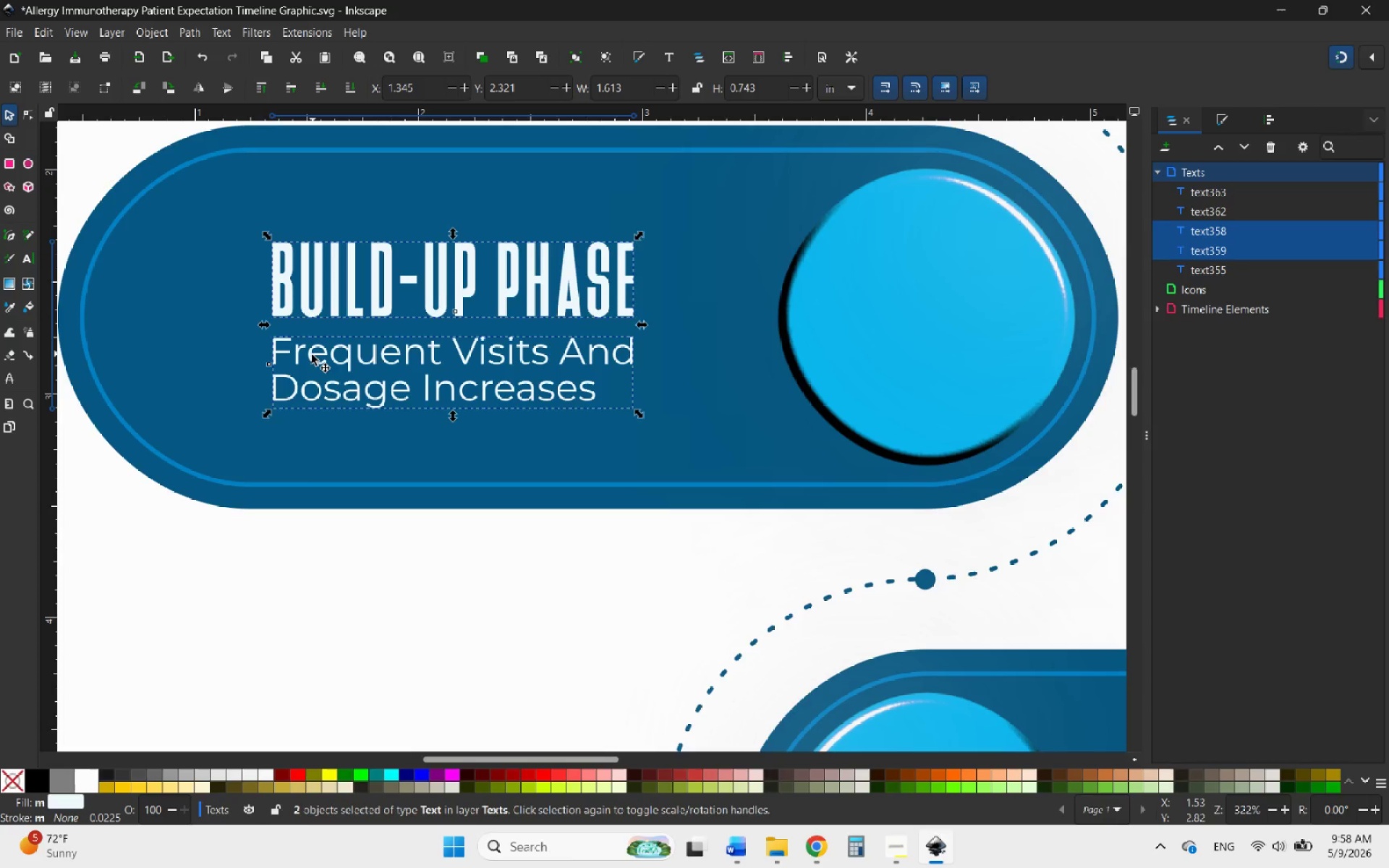 
left_click_drag(start_coordinate=[312, 354], to_coordinate=[309, 342])
 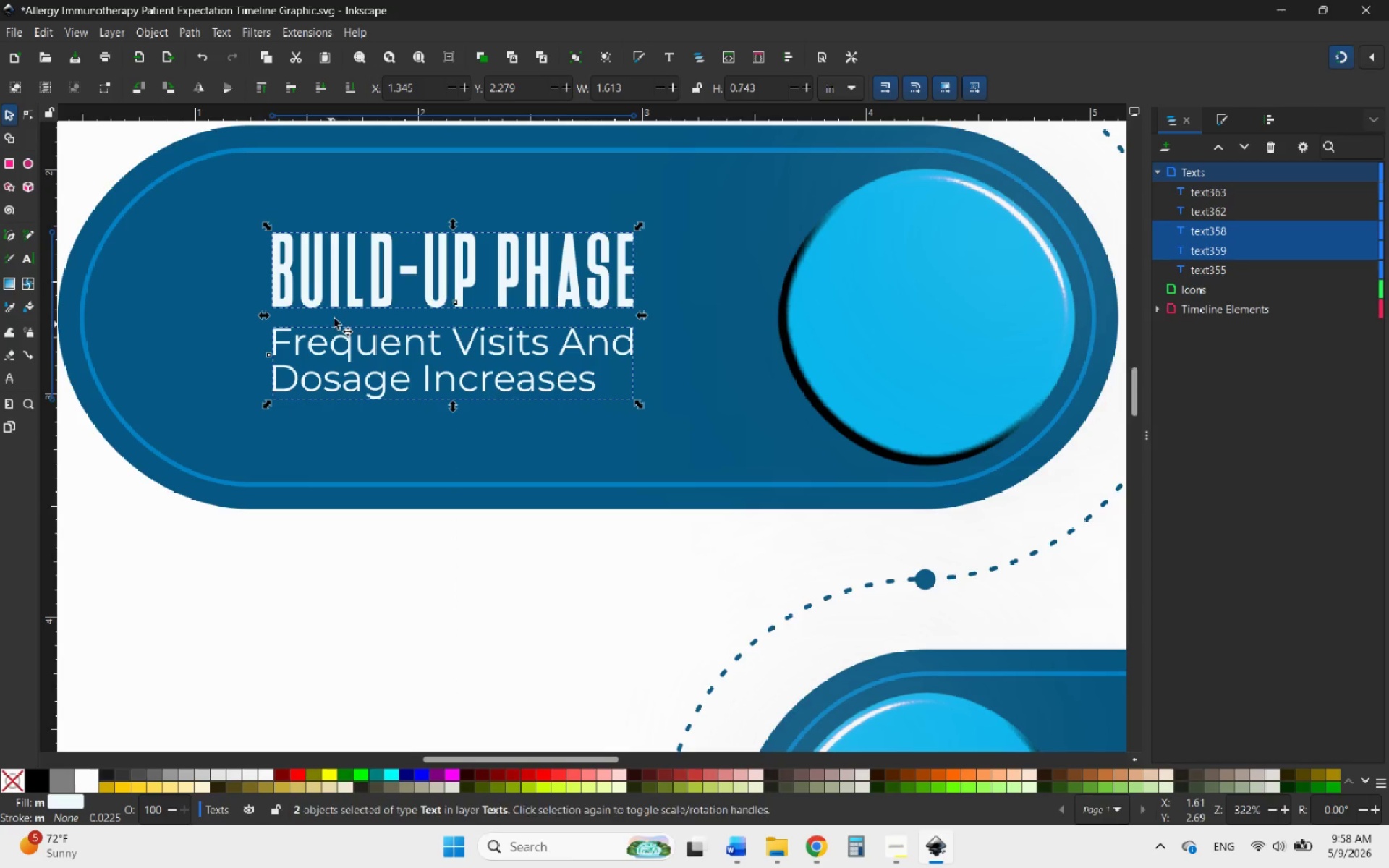 
hold_key(key=ControlLeft, duration=0.95)
scroll: coordinate [358, 297], scroll_direction: down, amount: 1.0
 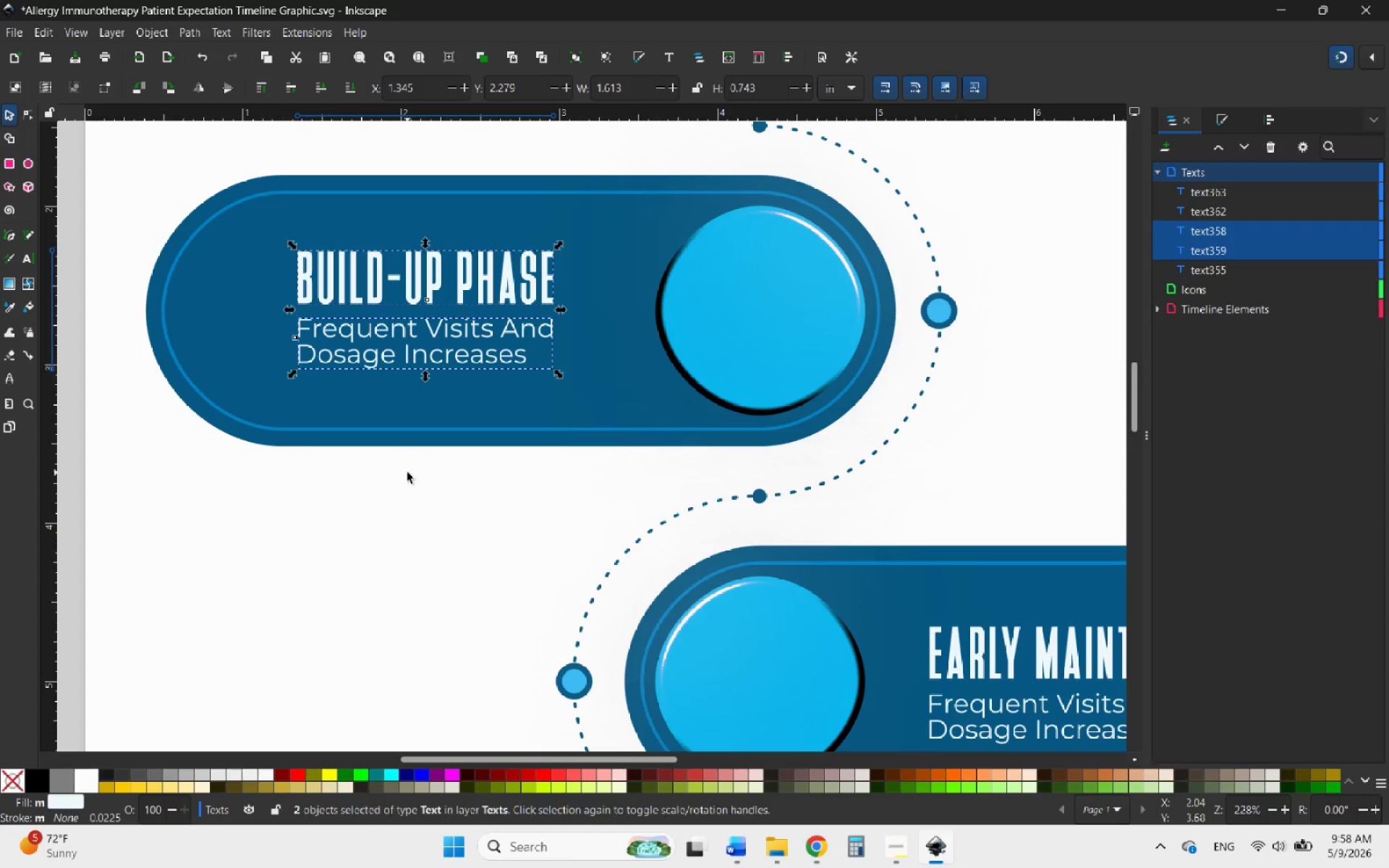 
left_click([407, 489])
 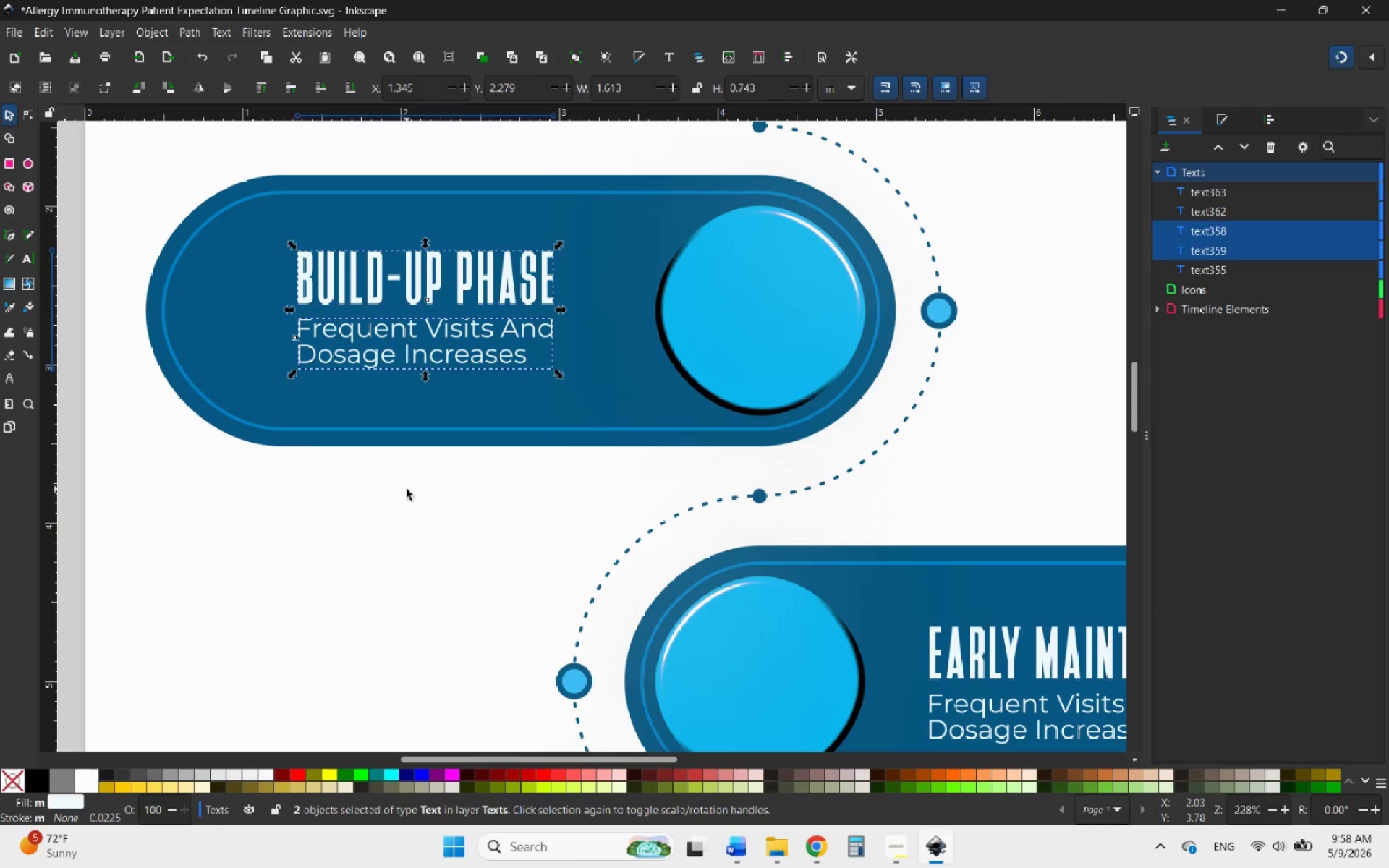 
hold_key(key=ControlLeft, duration=1.89)
scroll: coordinate [407, 321], scroll_direction: down, amount: 3.0
 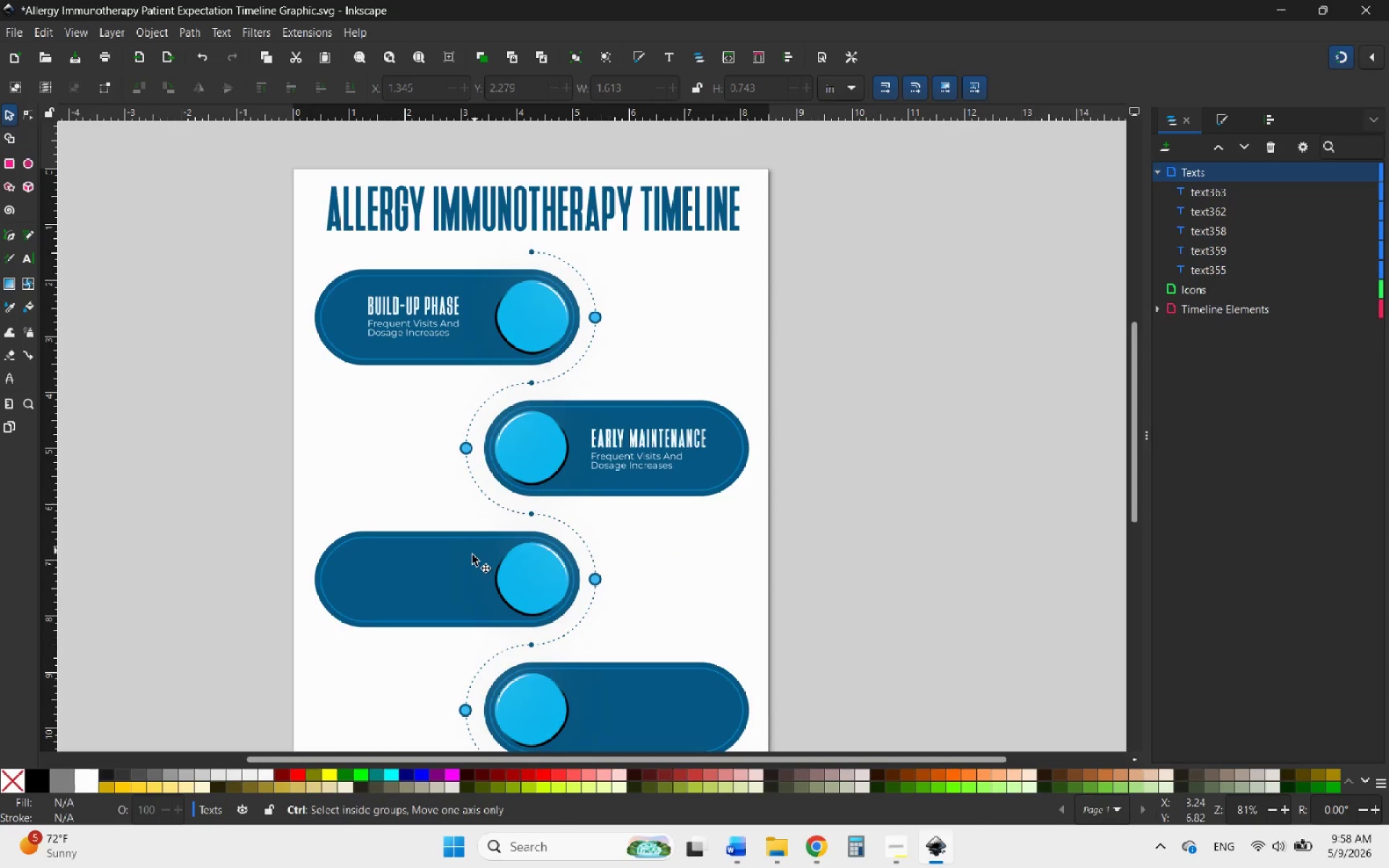 
scroll: coordinate [469, 558], scroll_direction: up, amount: 1.0
 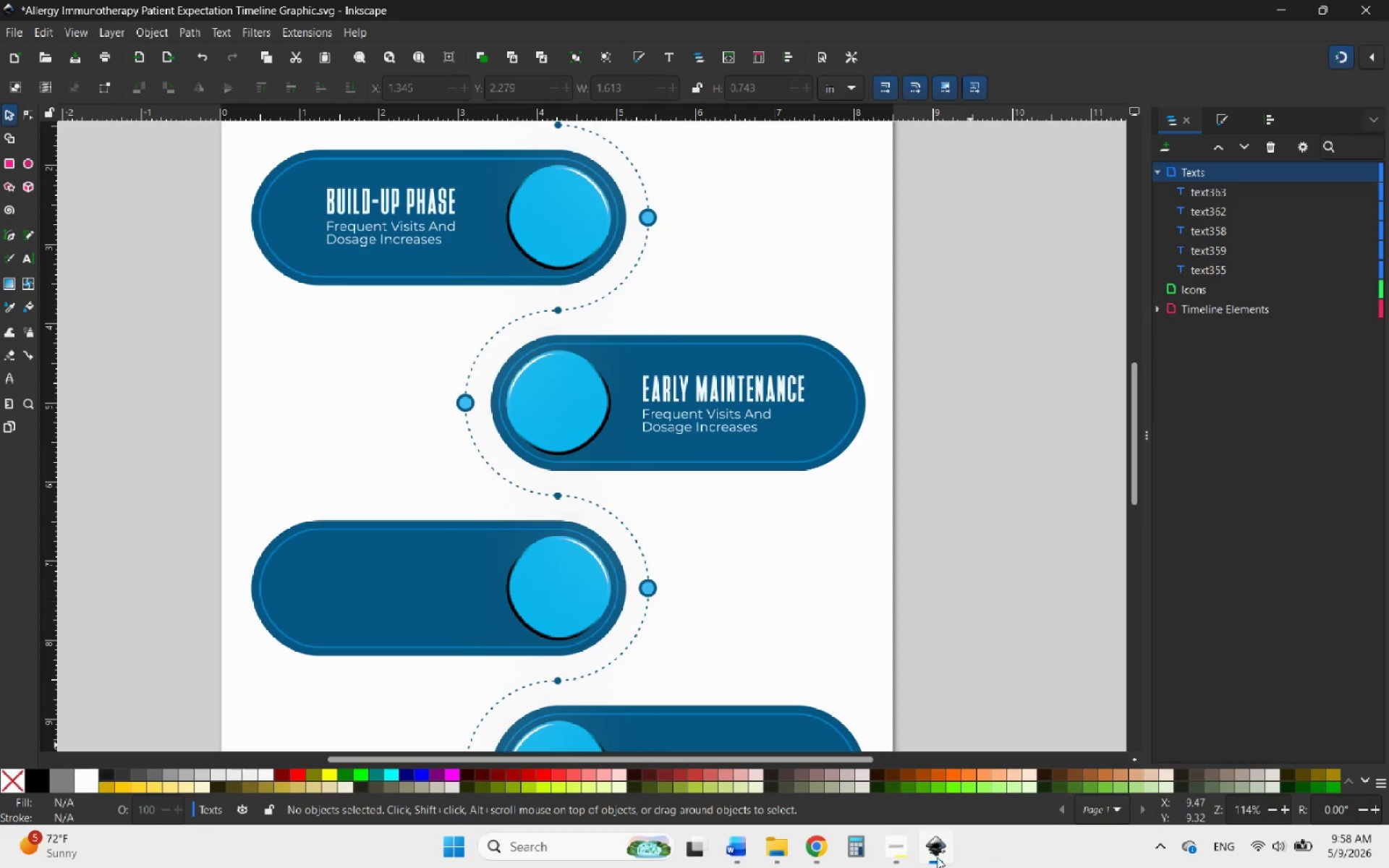 
left_click([902, 856])